 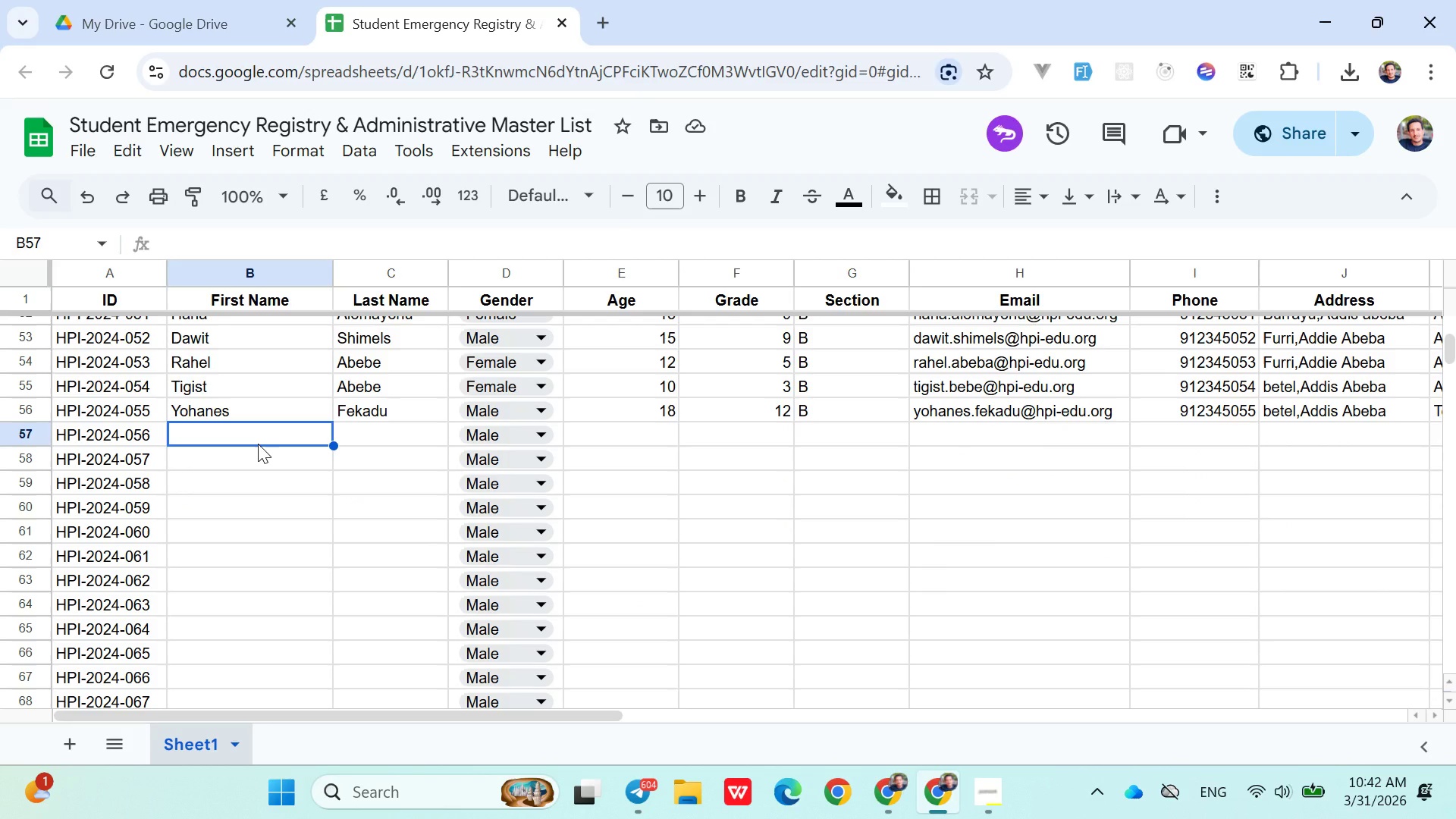 
key(Shift+H)
 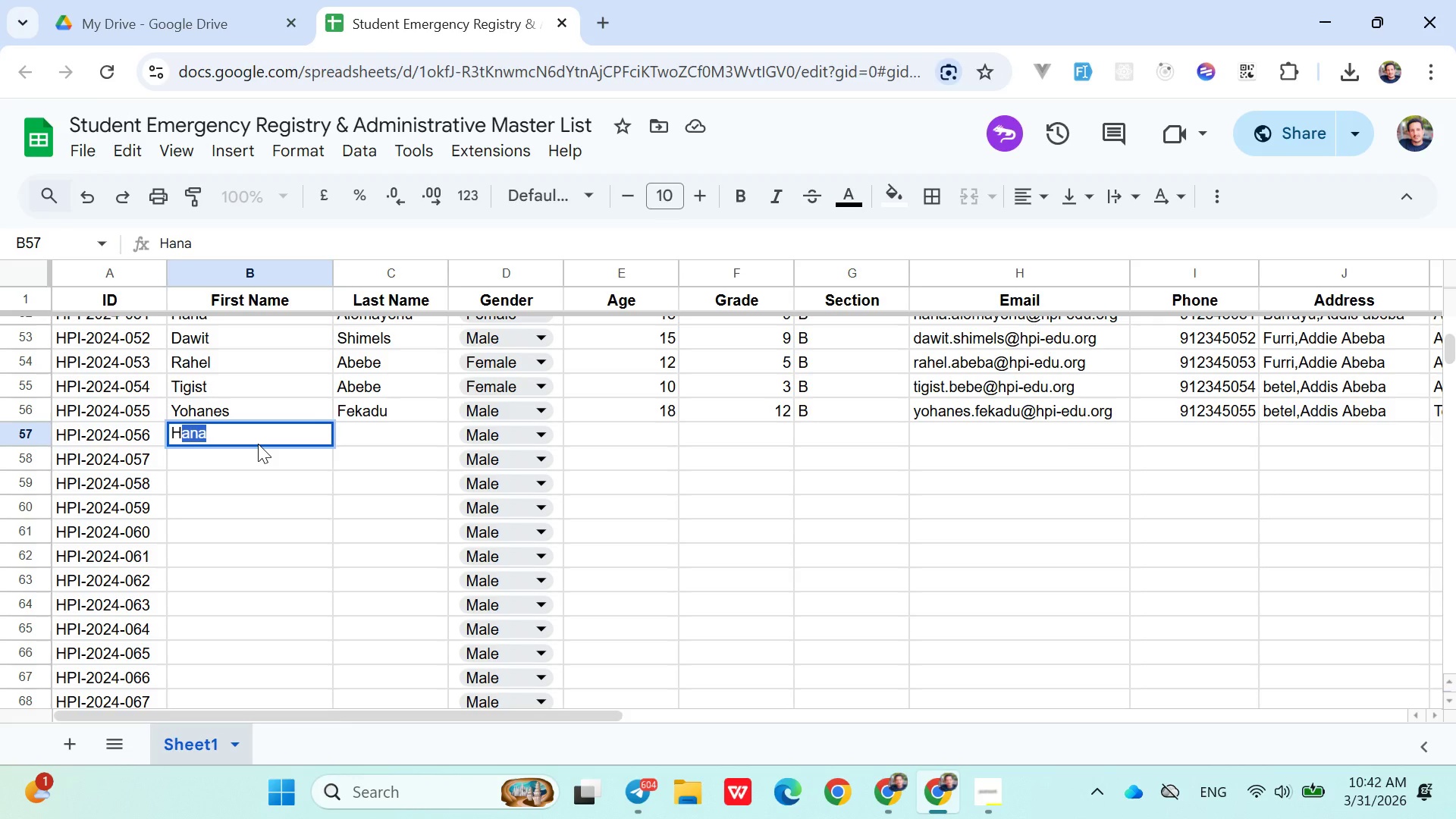 
type(iwet)
 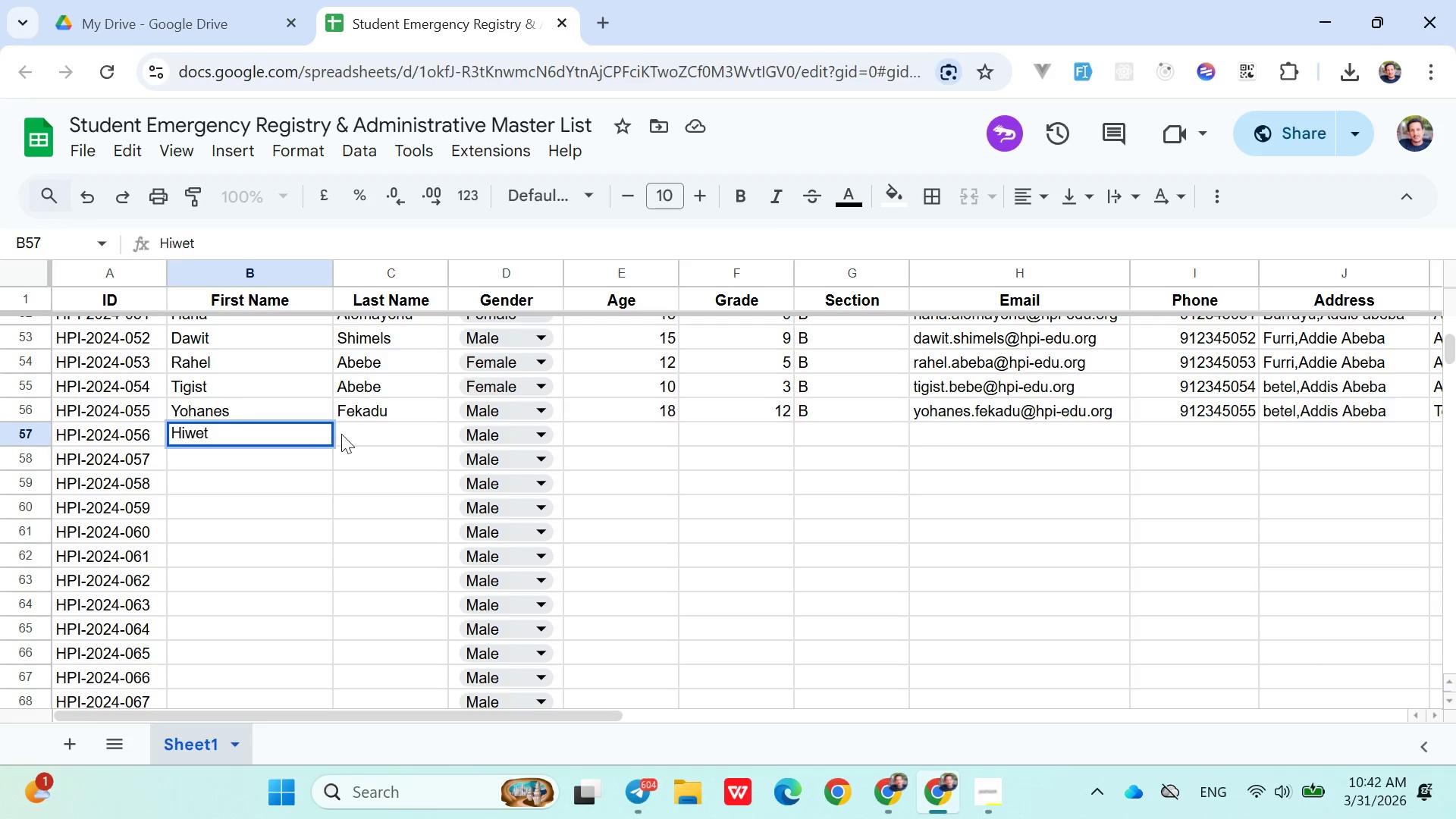 
left_click([350, 435])
 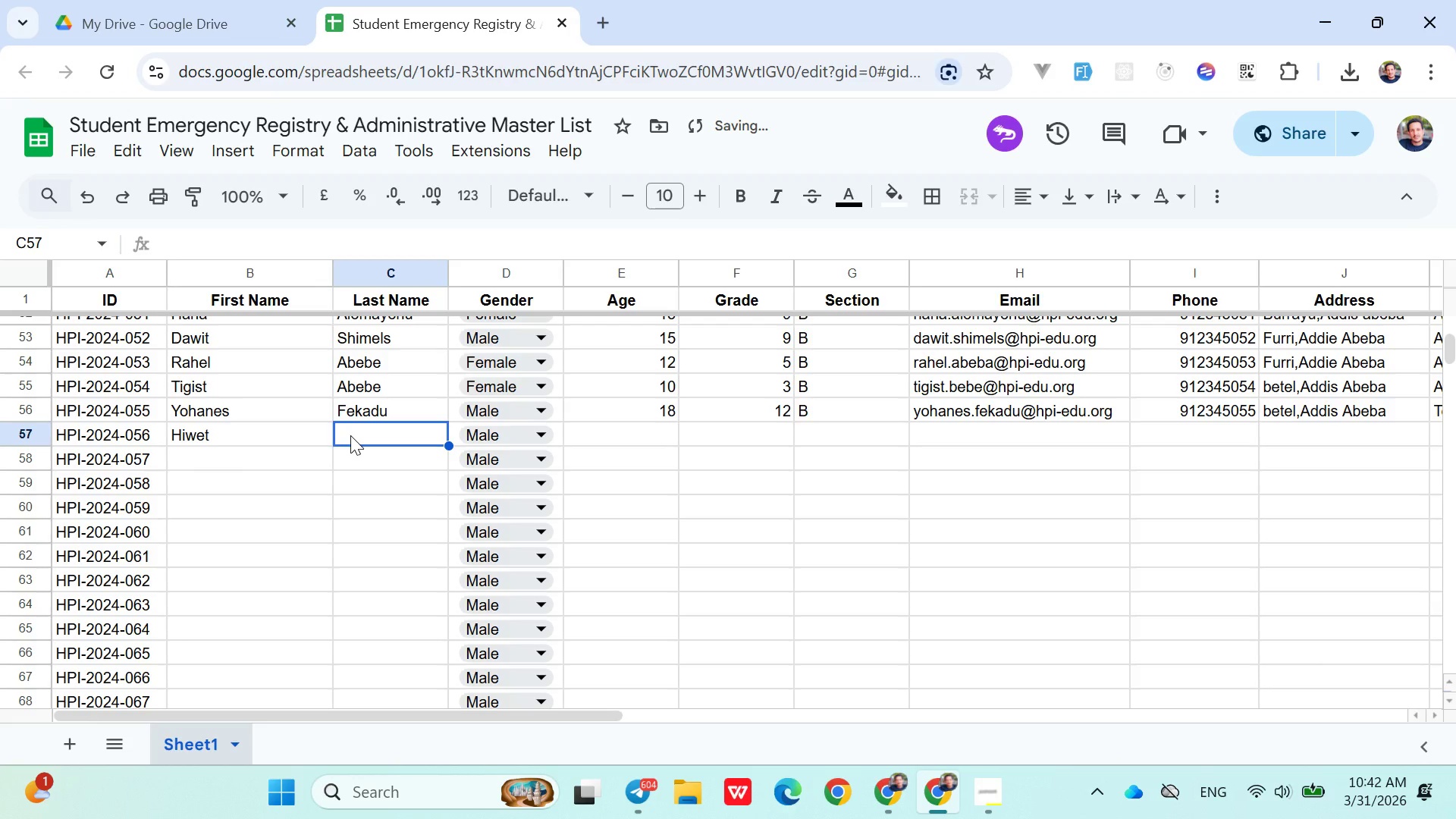 
type(Tesfaye)
 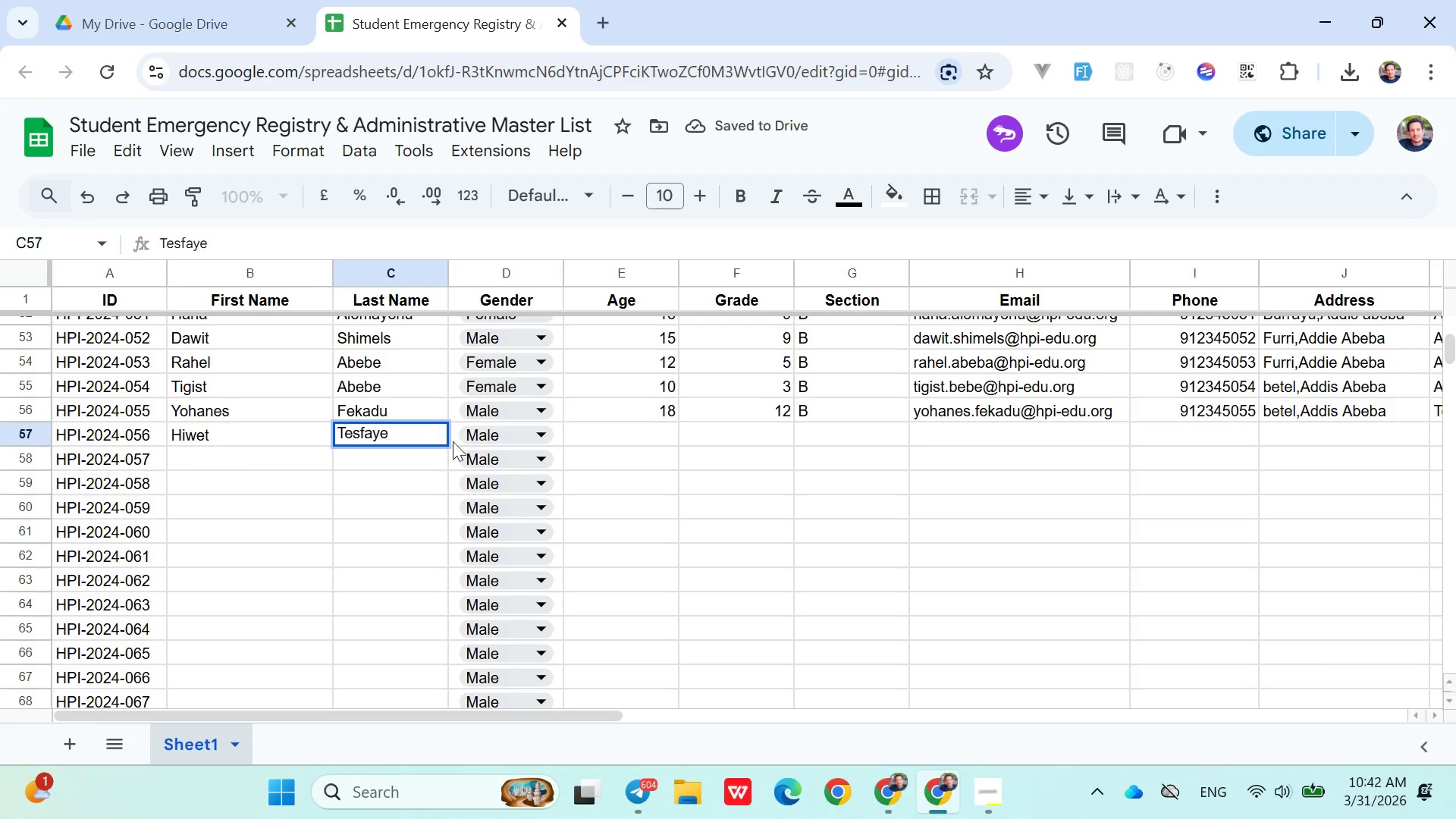 
left_click([480, 441])
 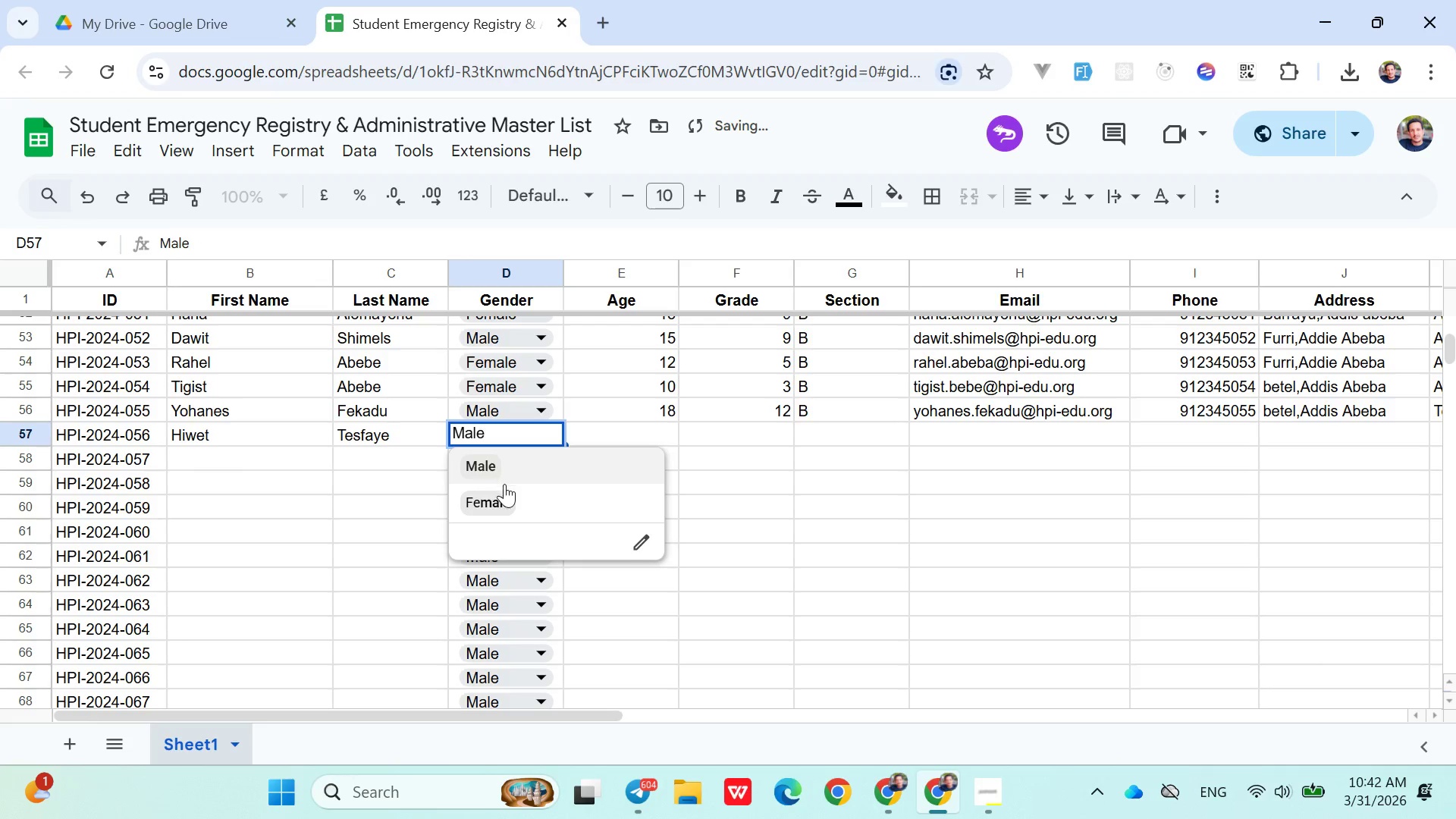 
left_click([504, 490])
 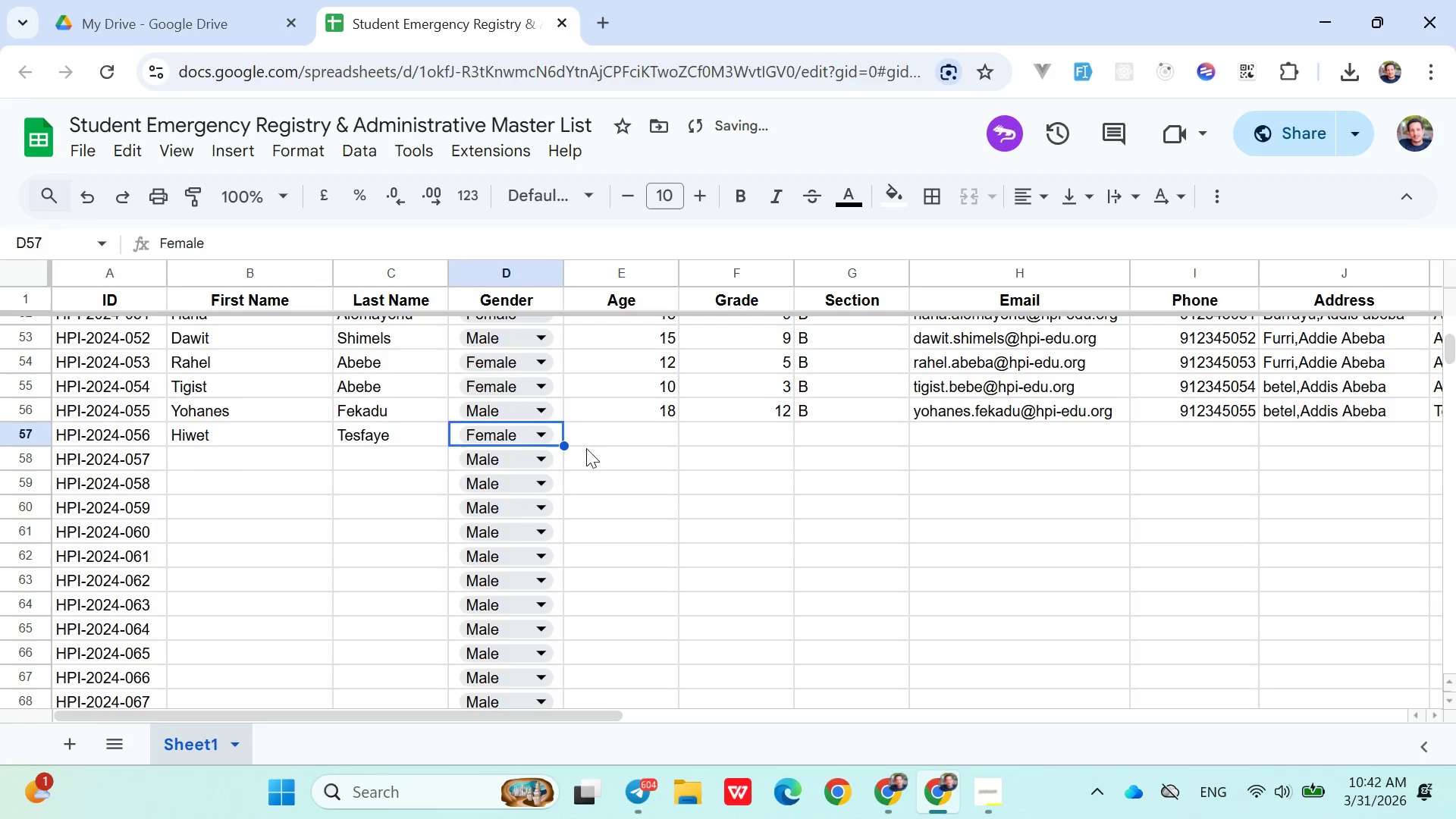 
left_click([592, 443])
 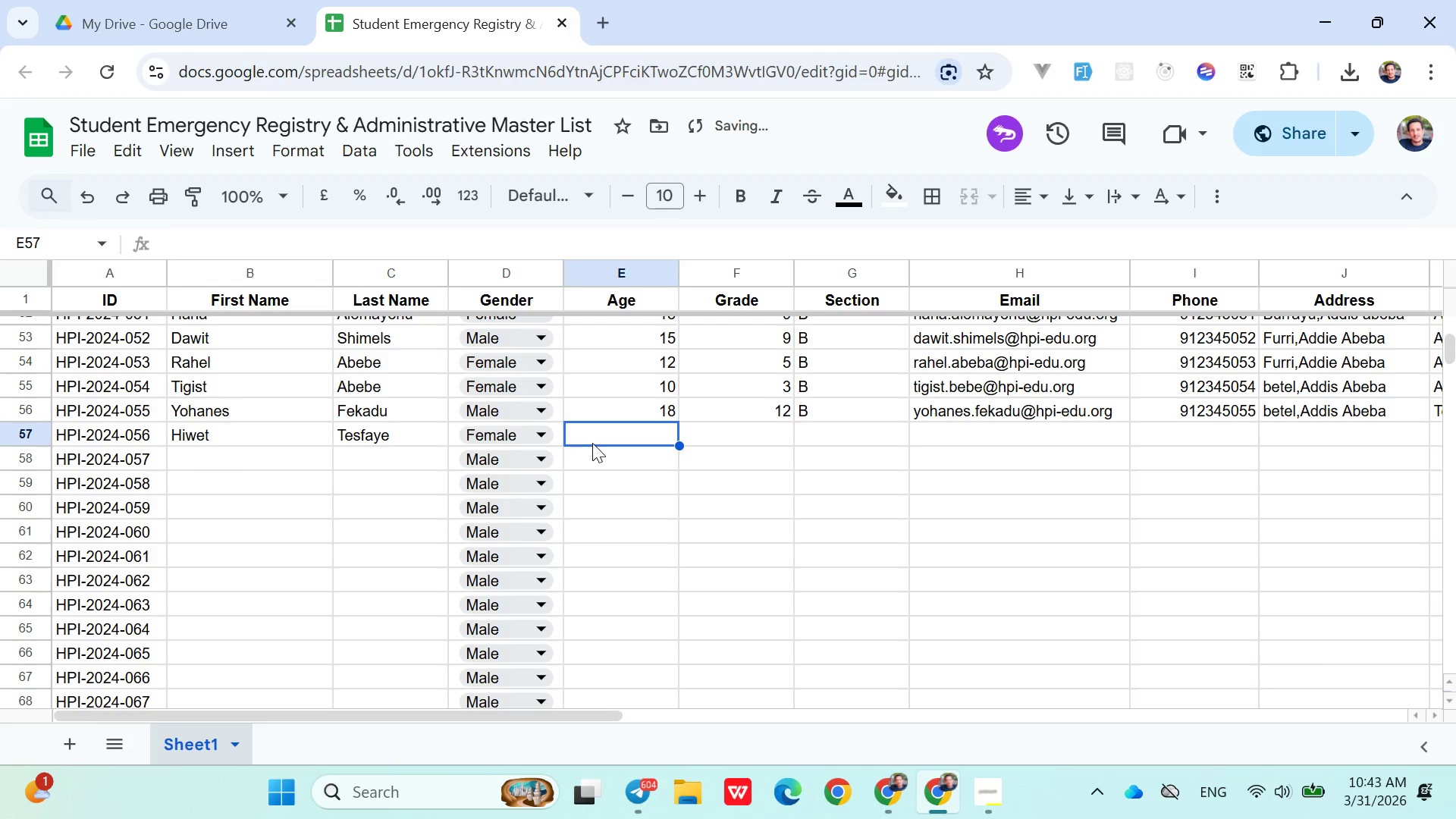 
type(12)
 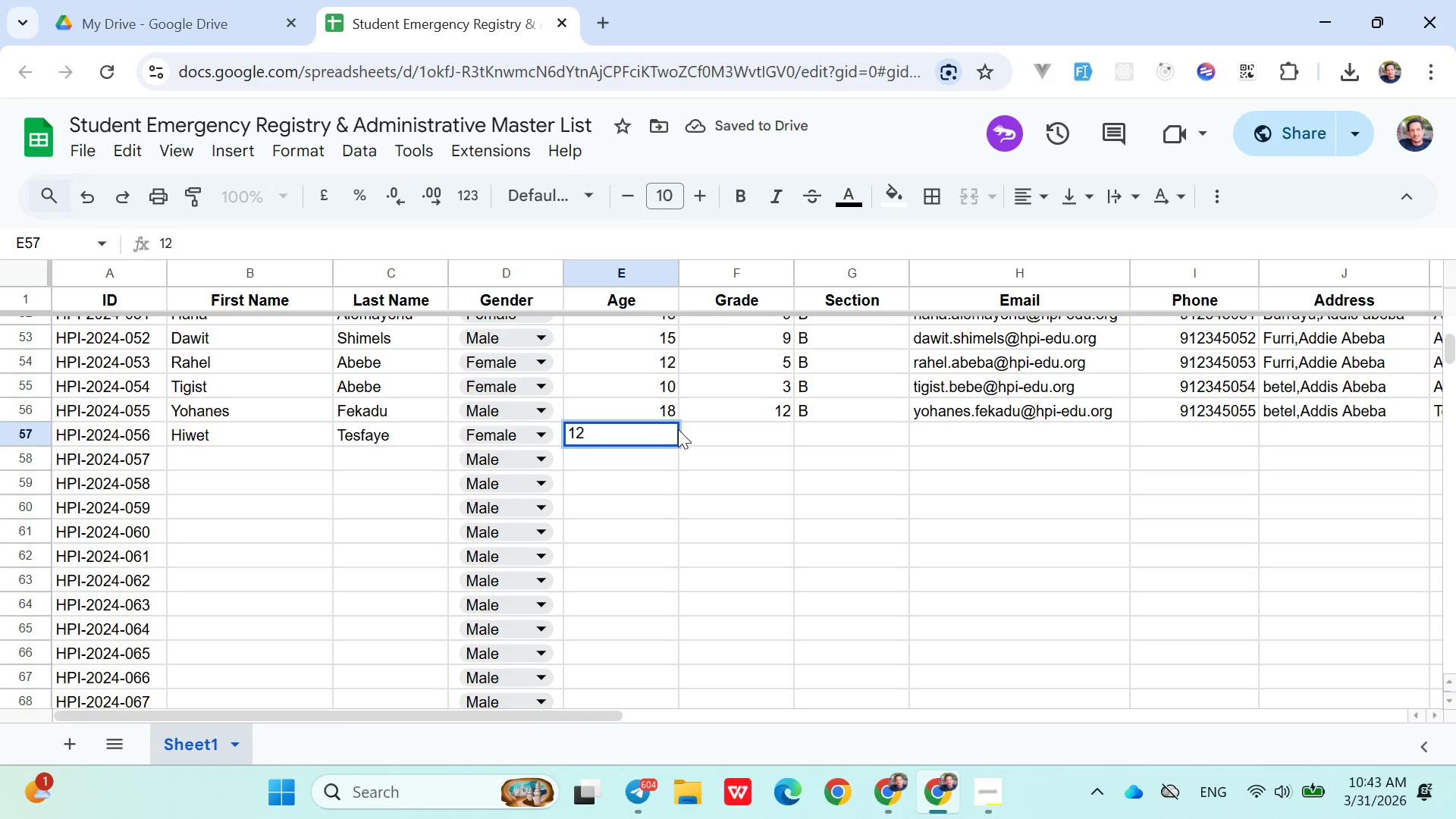 
left_click([694, 431])
 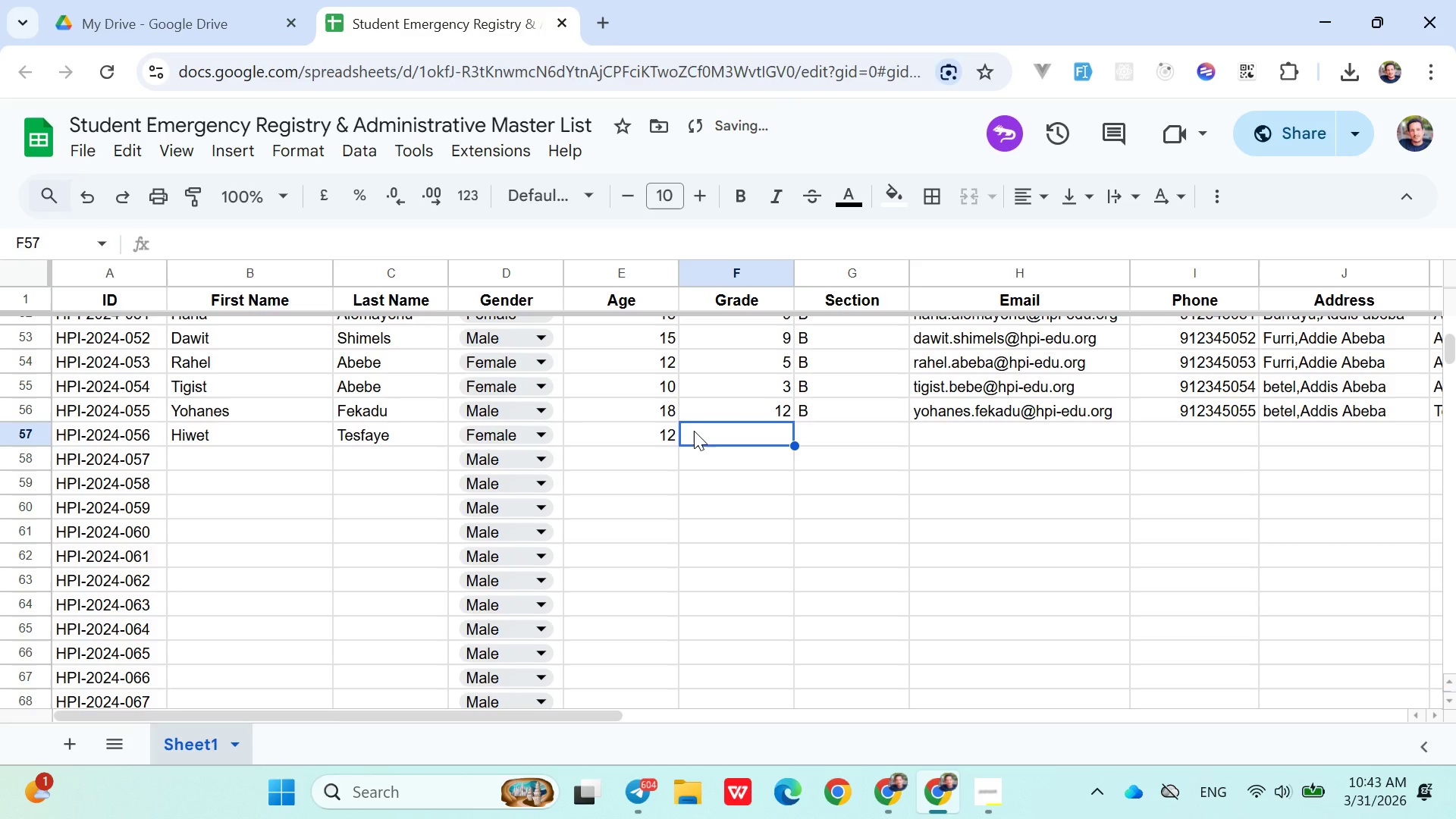 
key(5)
 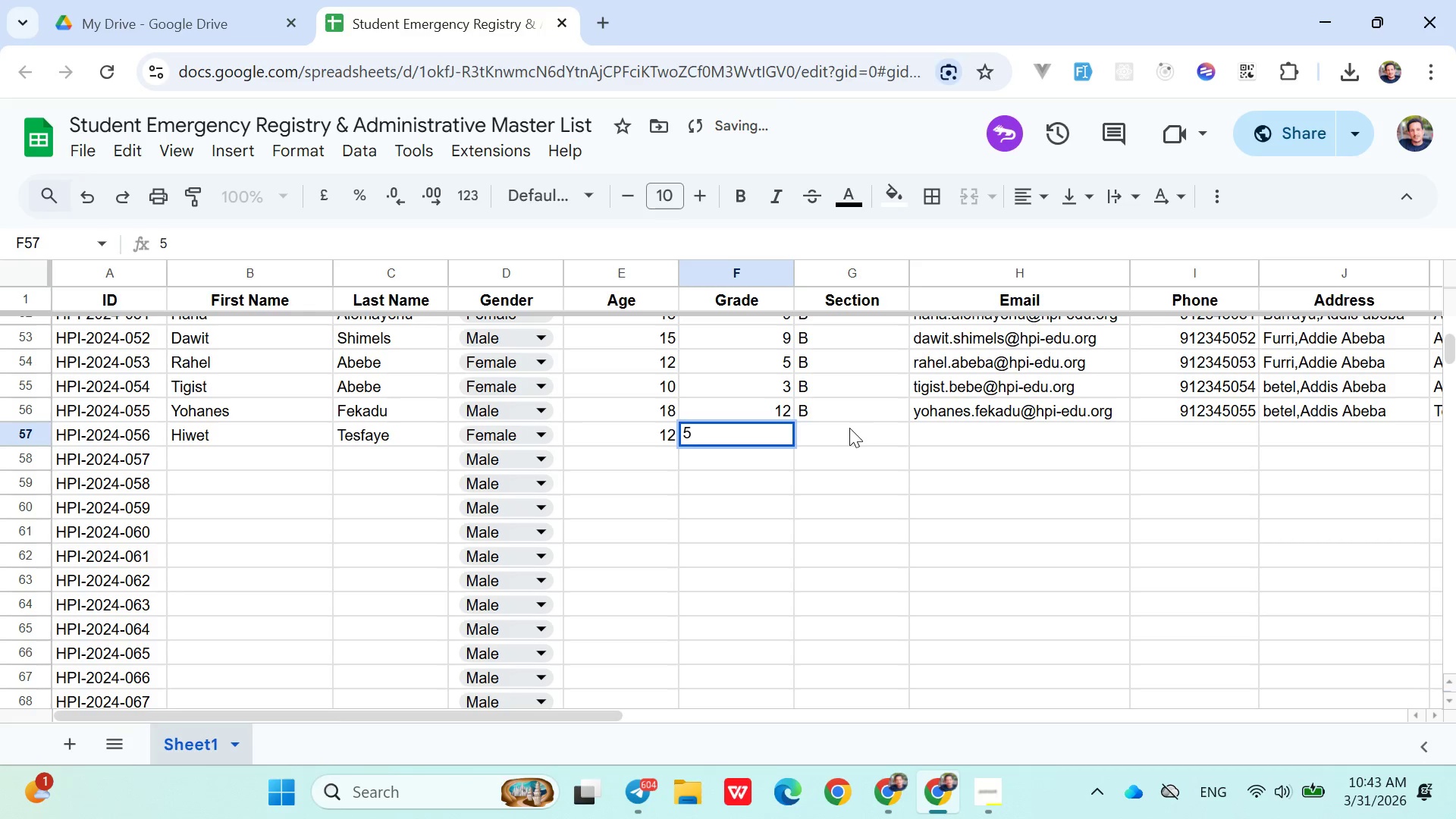 
left_click([848, 428])
 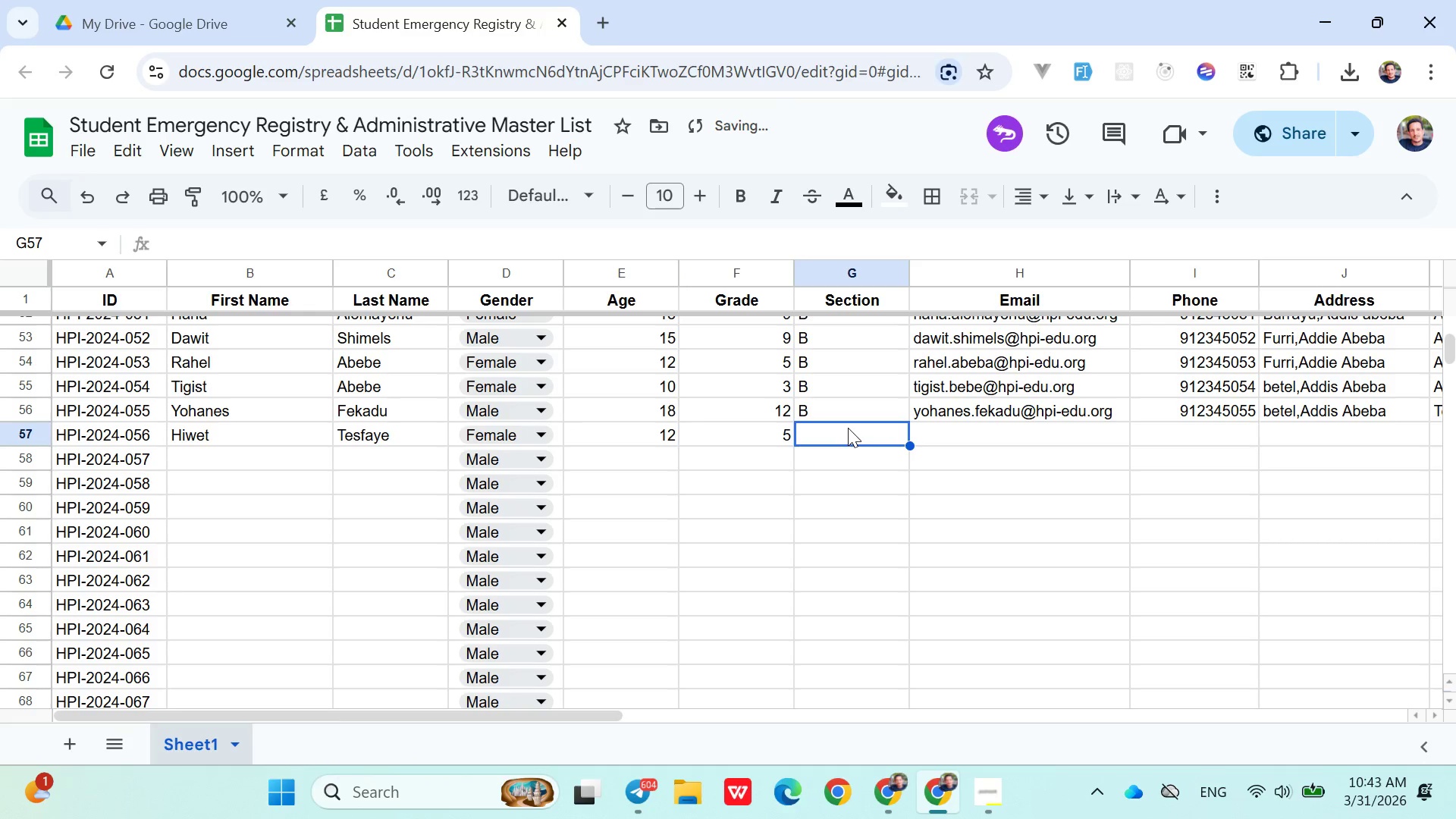 
key(Shift+B)
 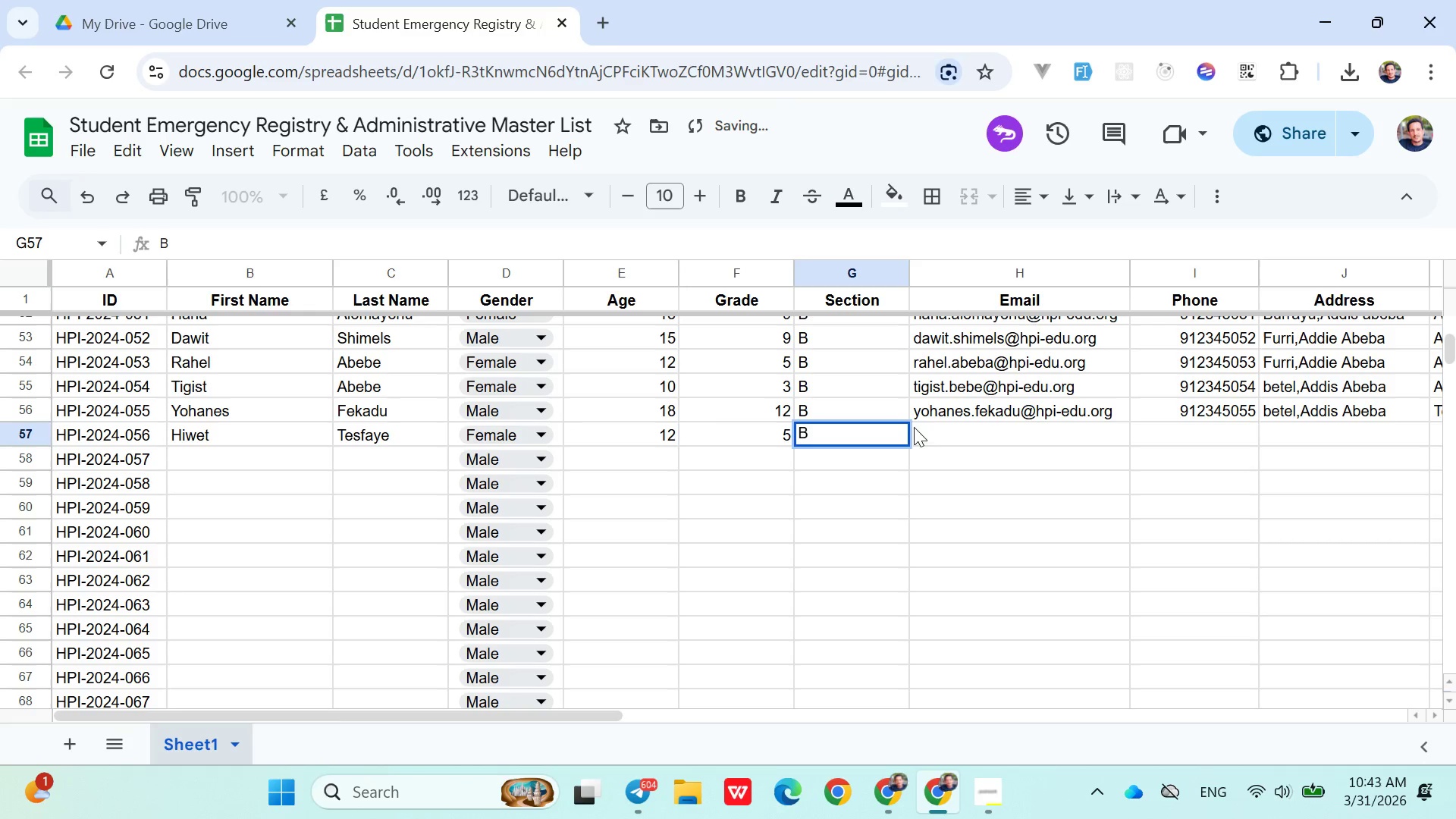 
left_click([939, 425])
 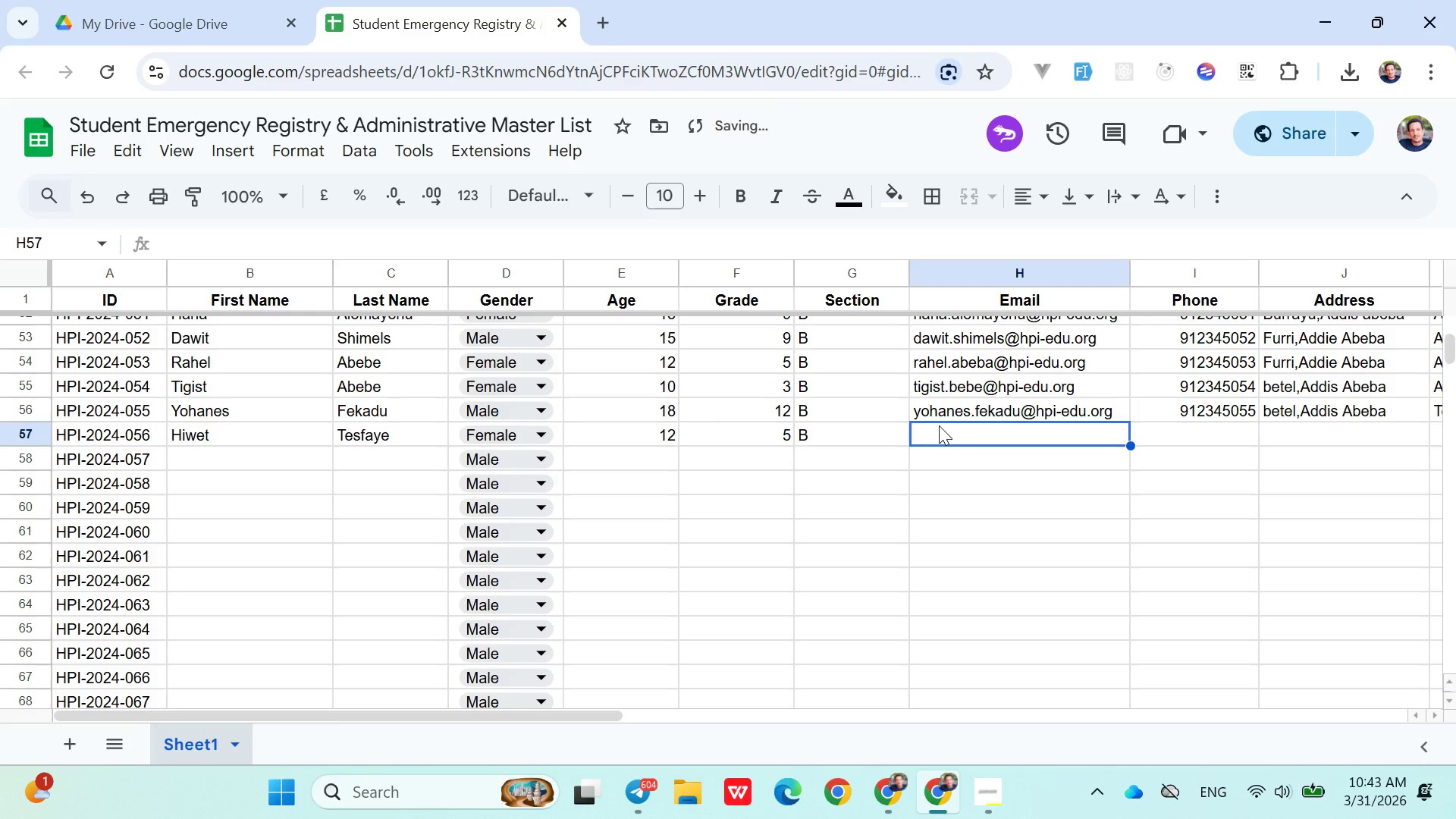 
type(hiwet.tesfaye@hpi-edu.org)
 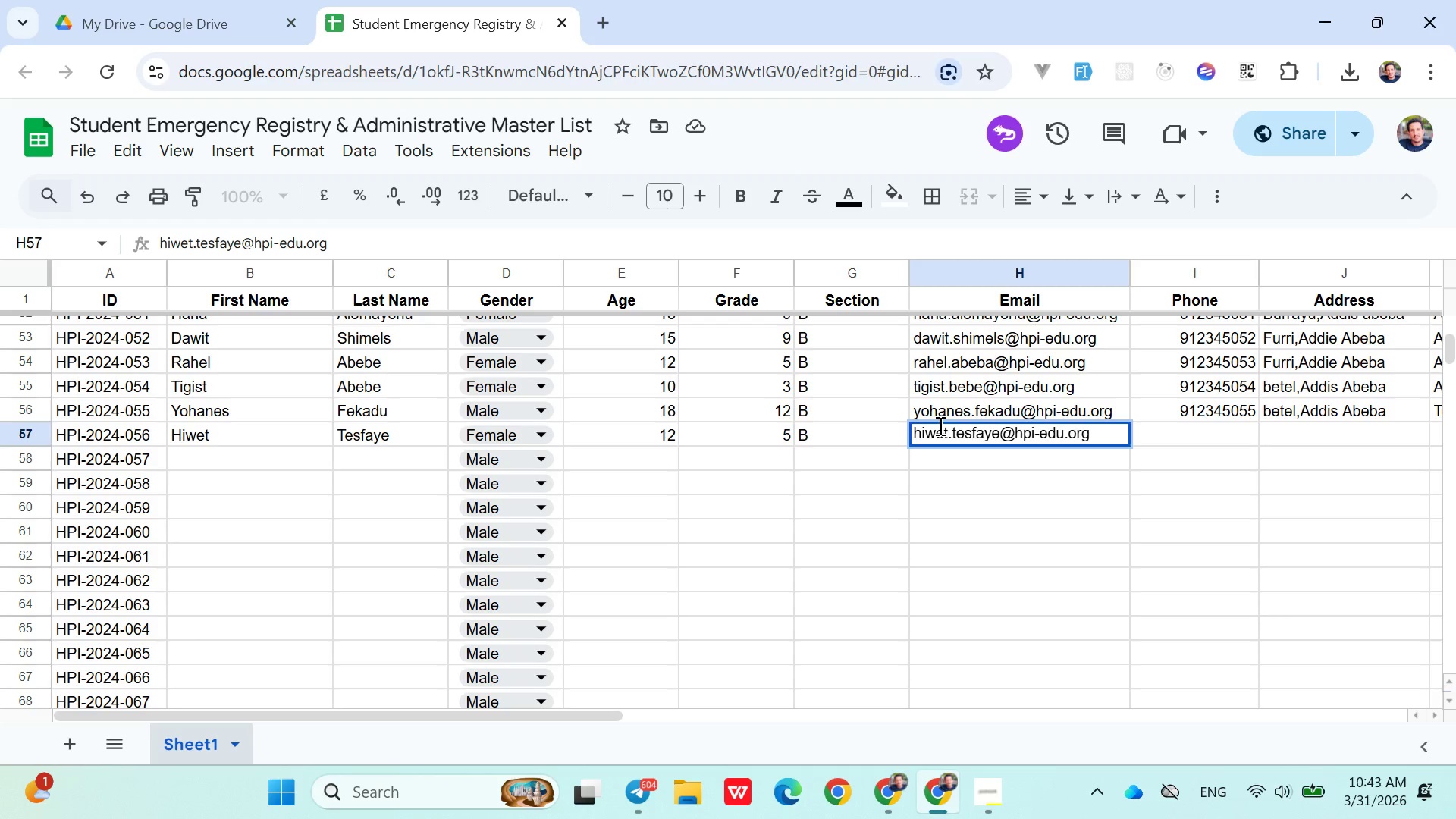 
key(ArrowRight)
 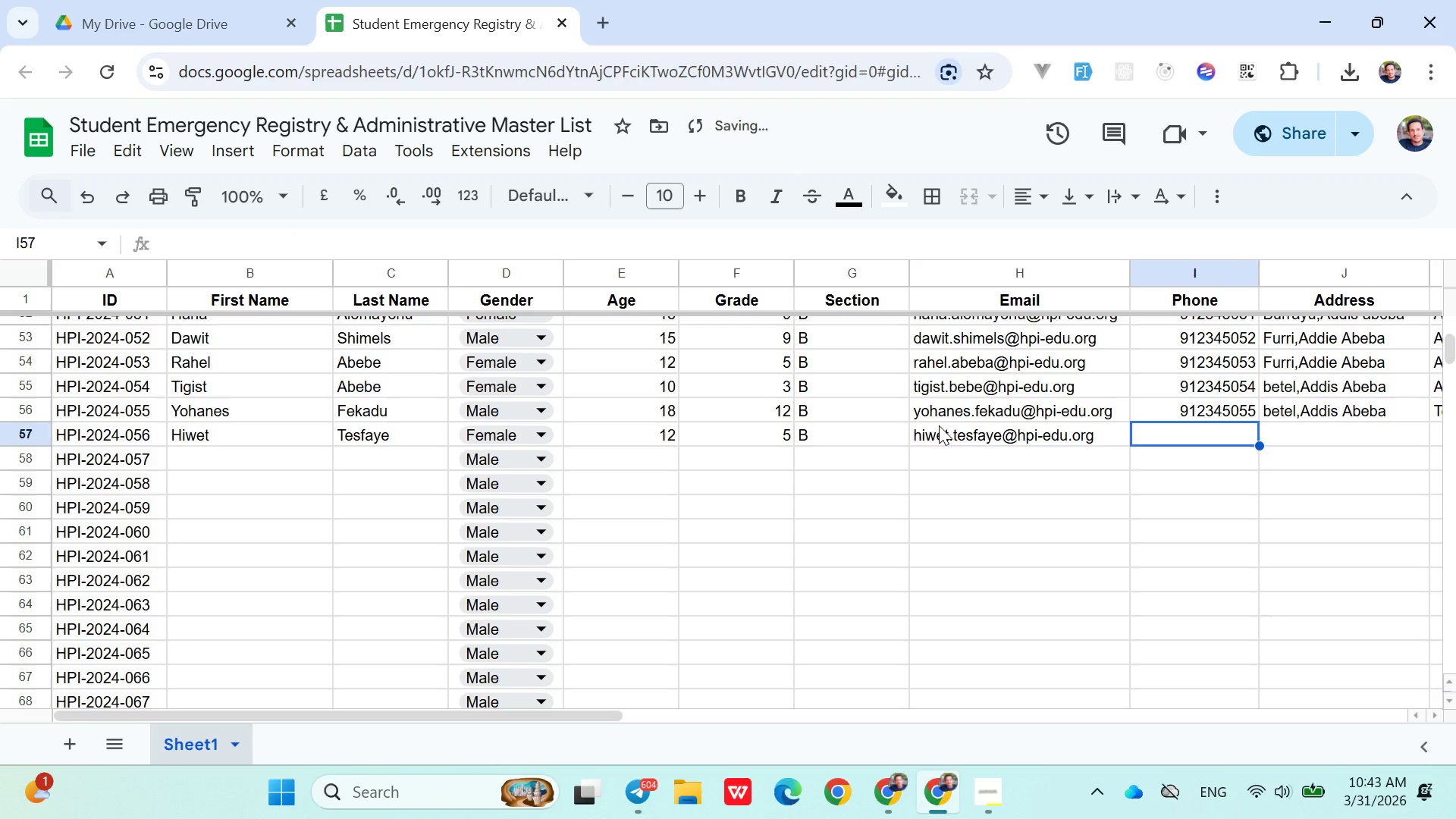 
type(0912345056)
 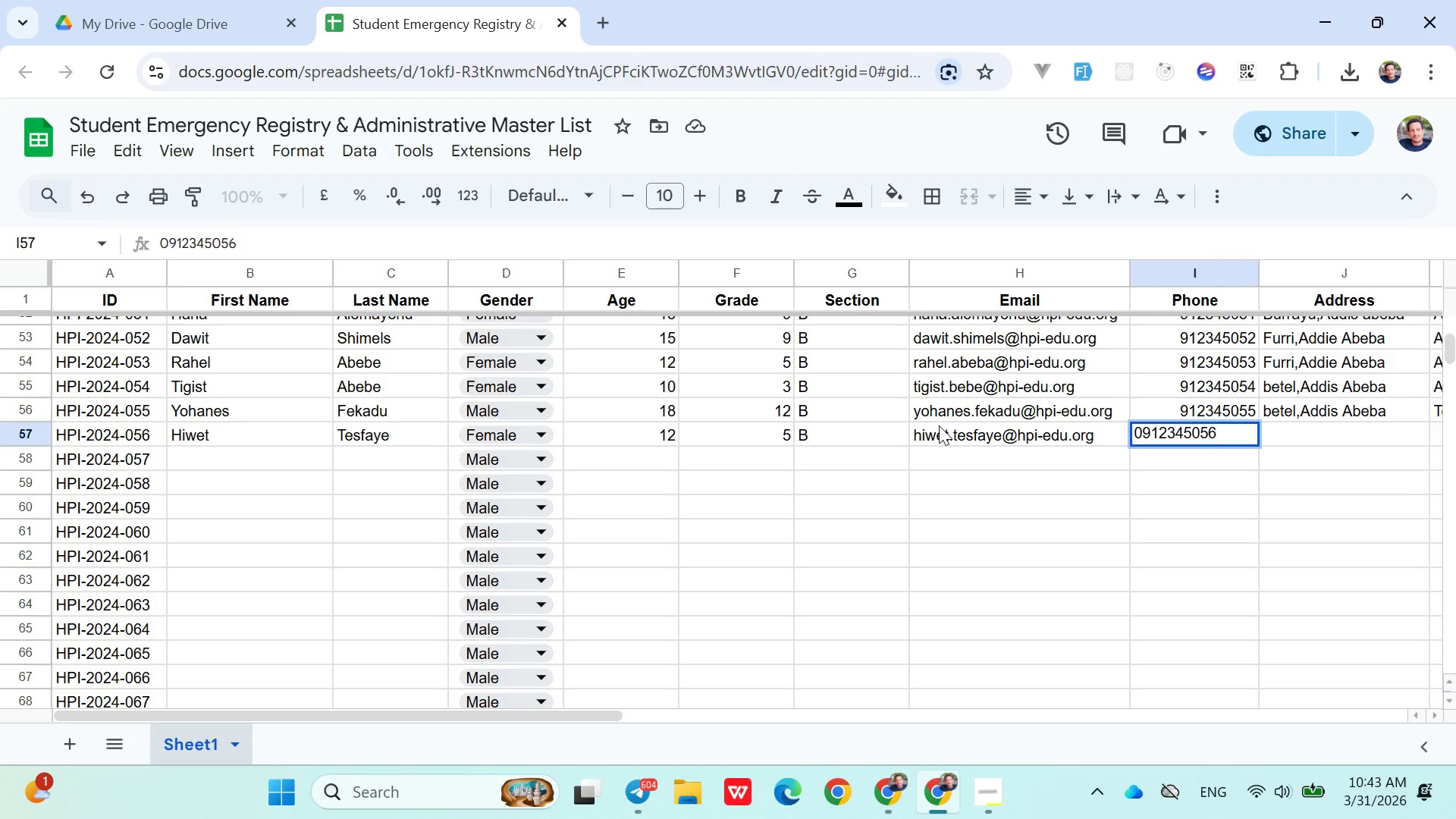 
key(ArrowRight)
 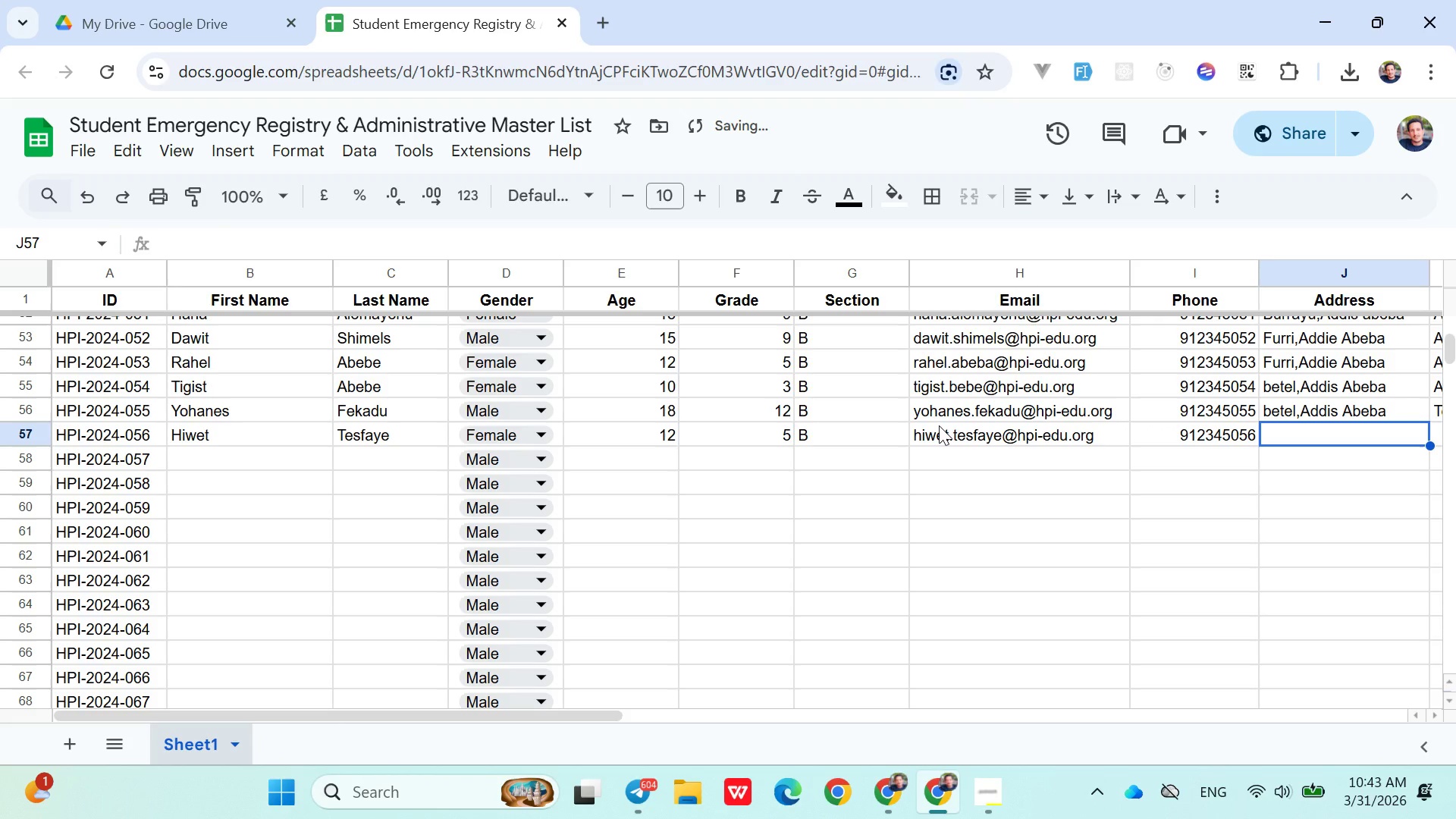 
type(Be)
 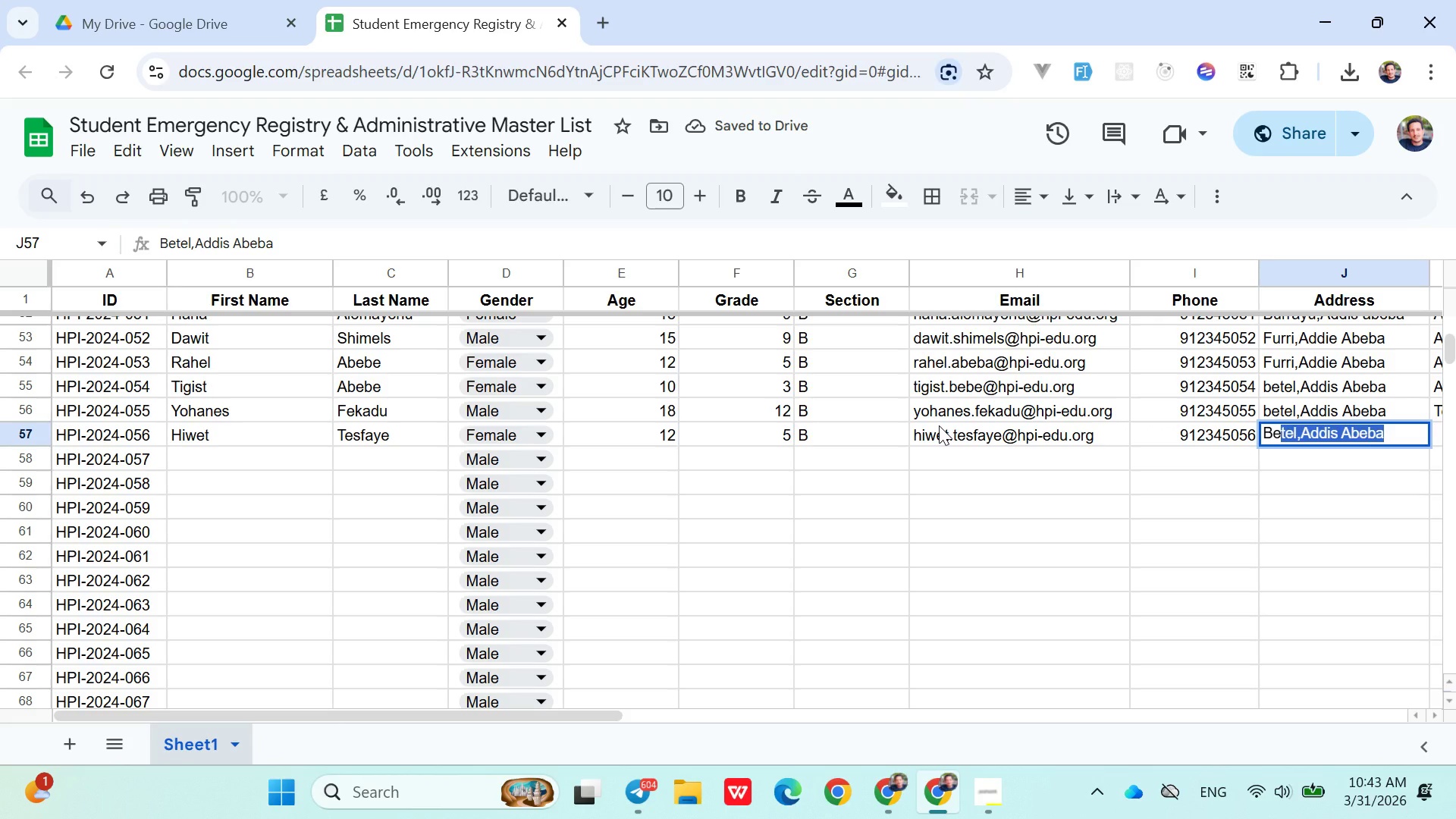 
key(ArrowRight)
 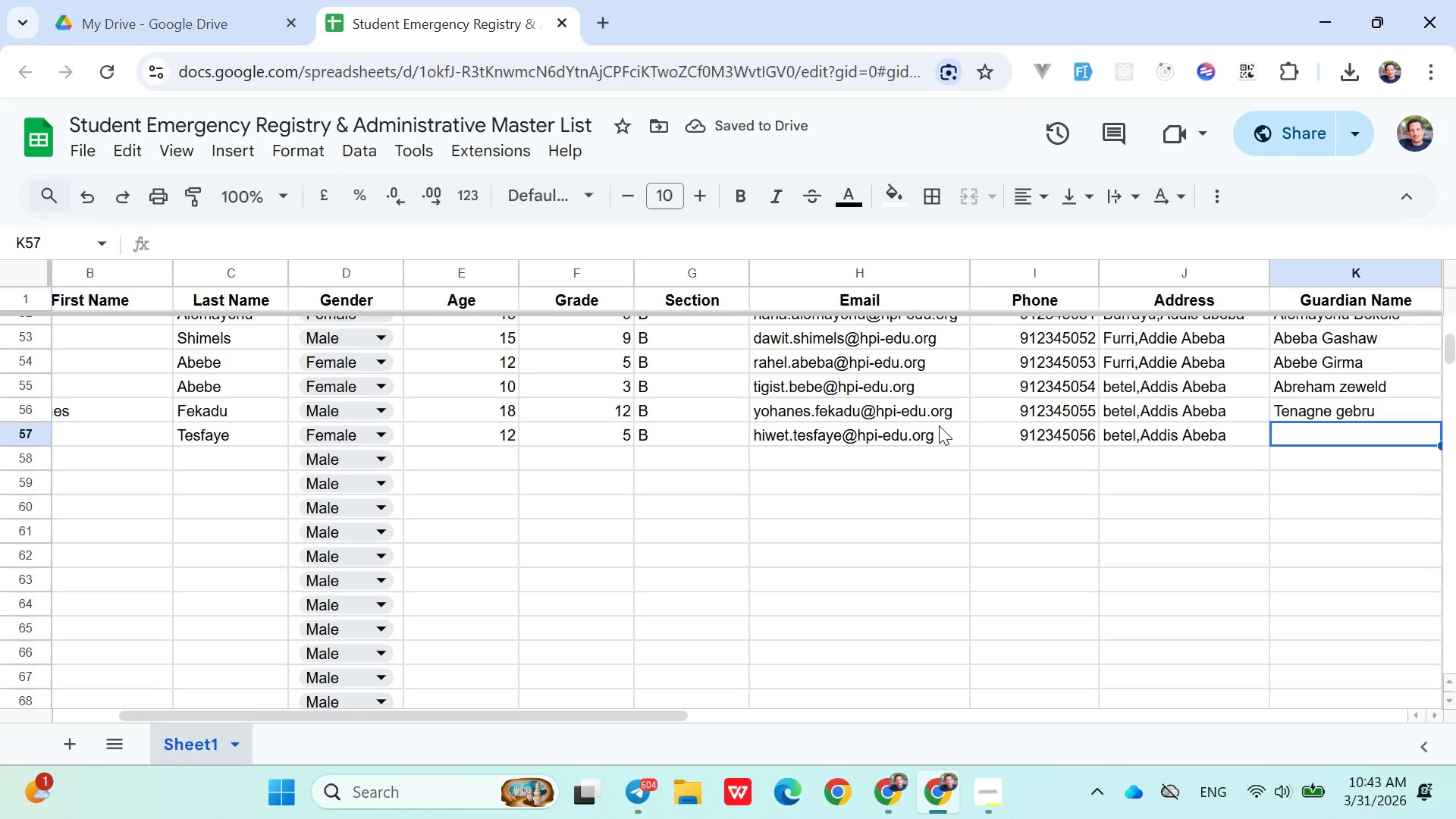 
type(Tesfaye)
 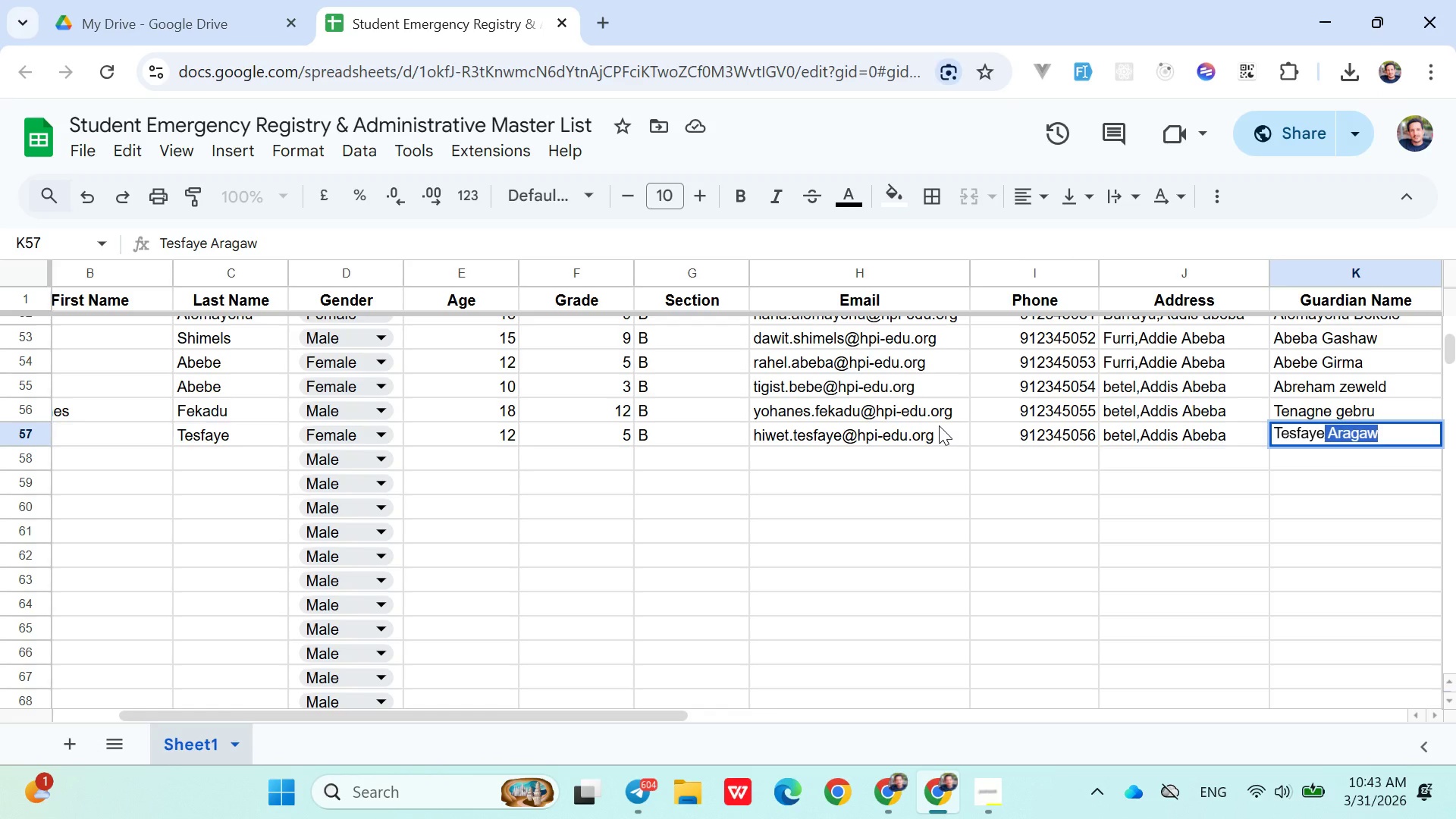 
key(ArrowRight)
 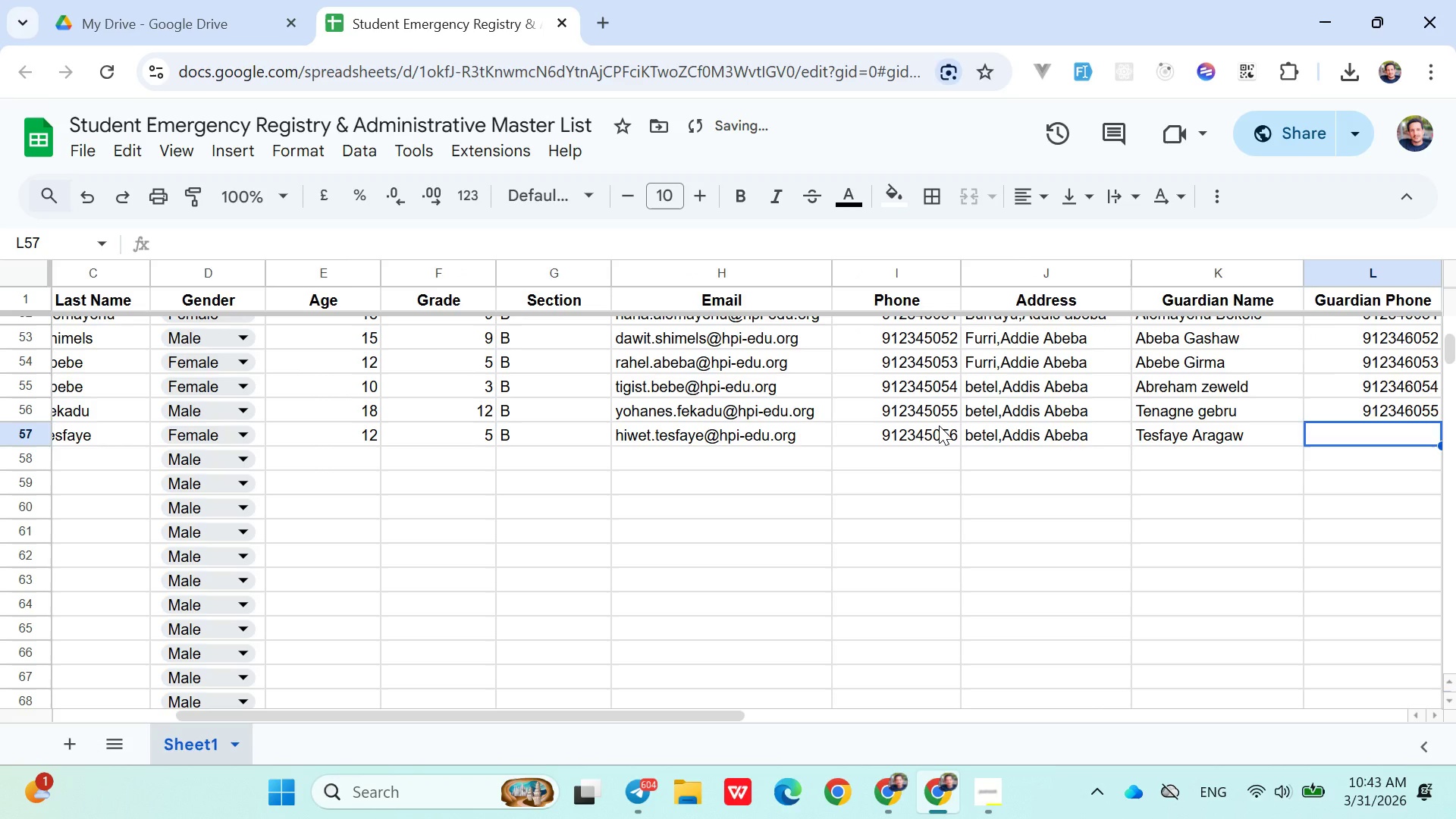 
type(0912346056)
 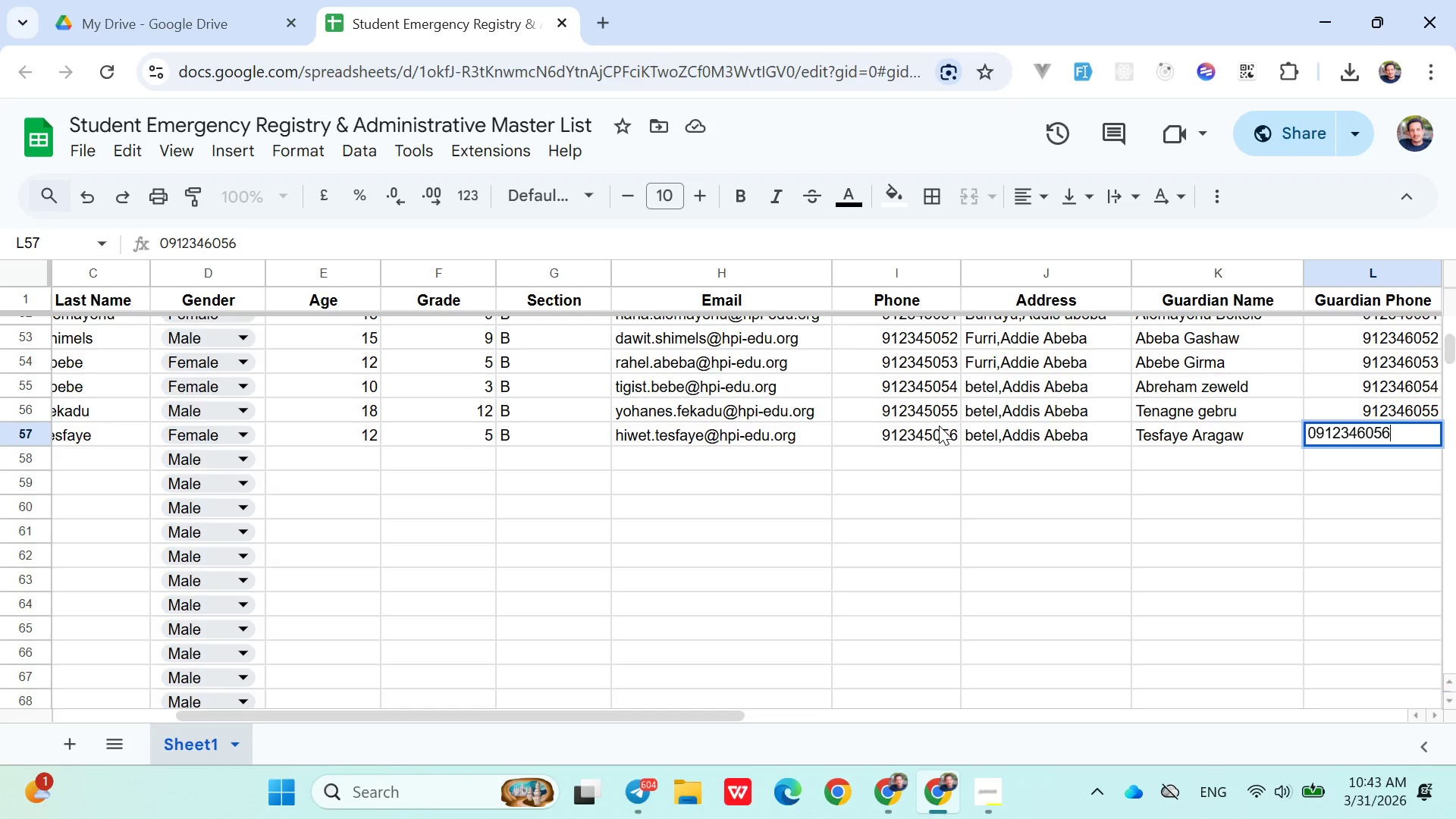 
key(ArrowRight)
 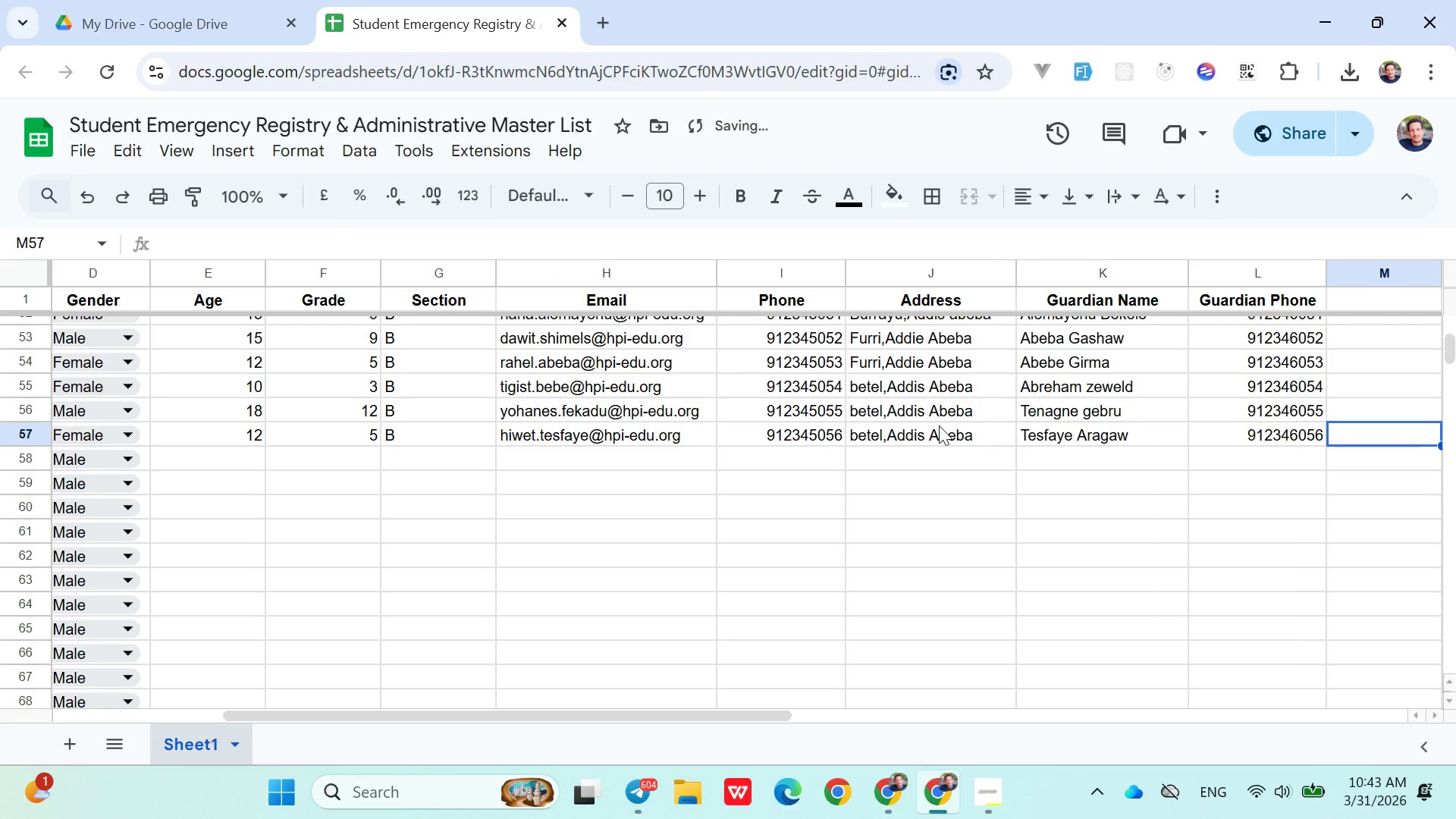 
key(ArrowLeft)
 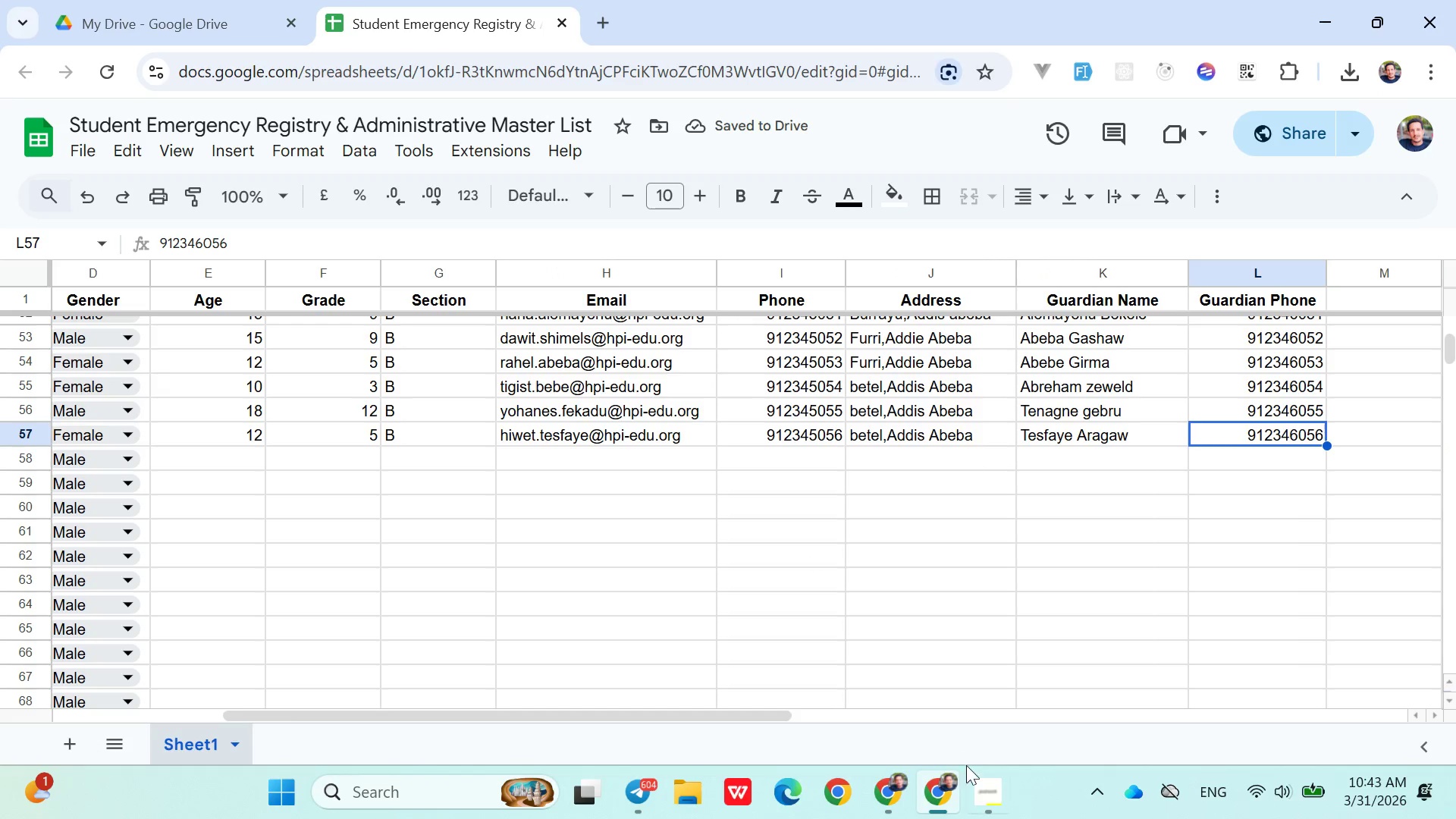 
left_click([984, 780])